 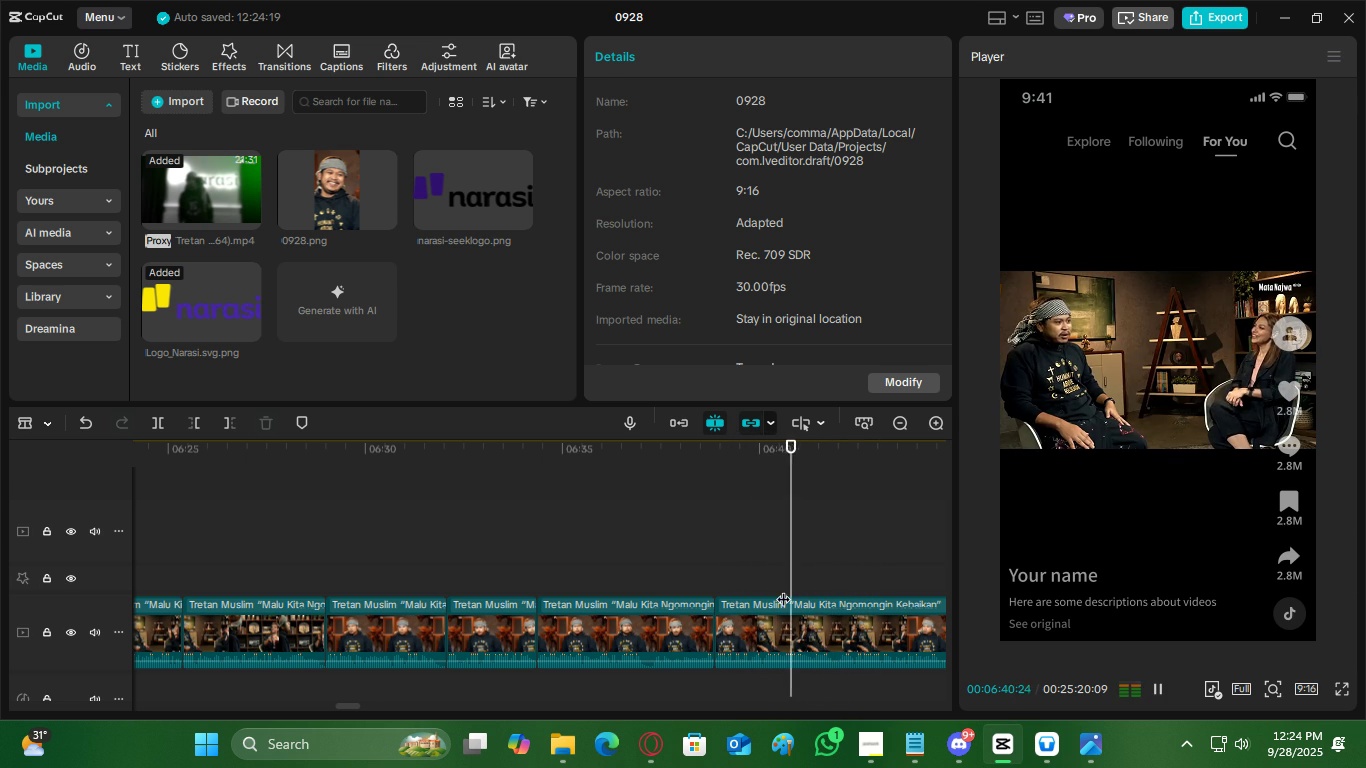 
key(Space)
 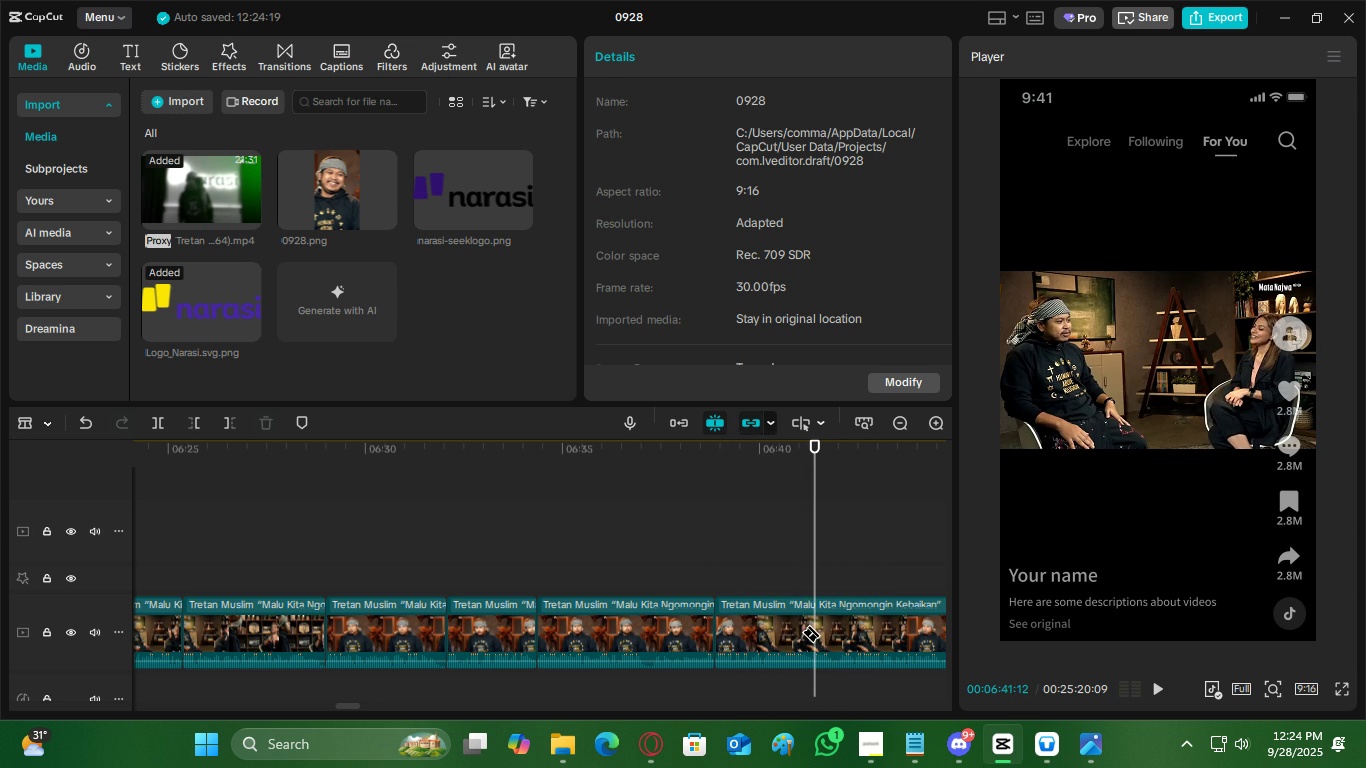 
left_click([811, 624])
 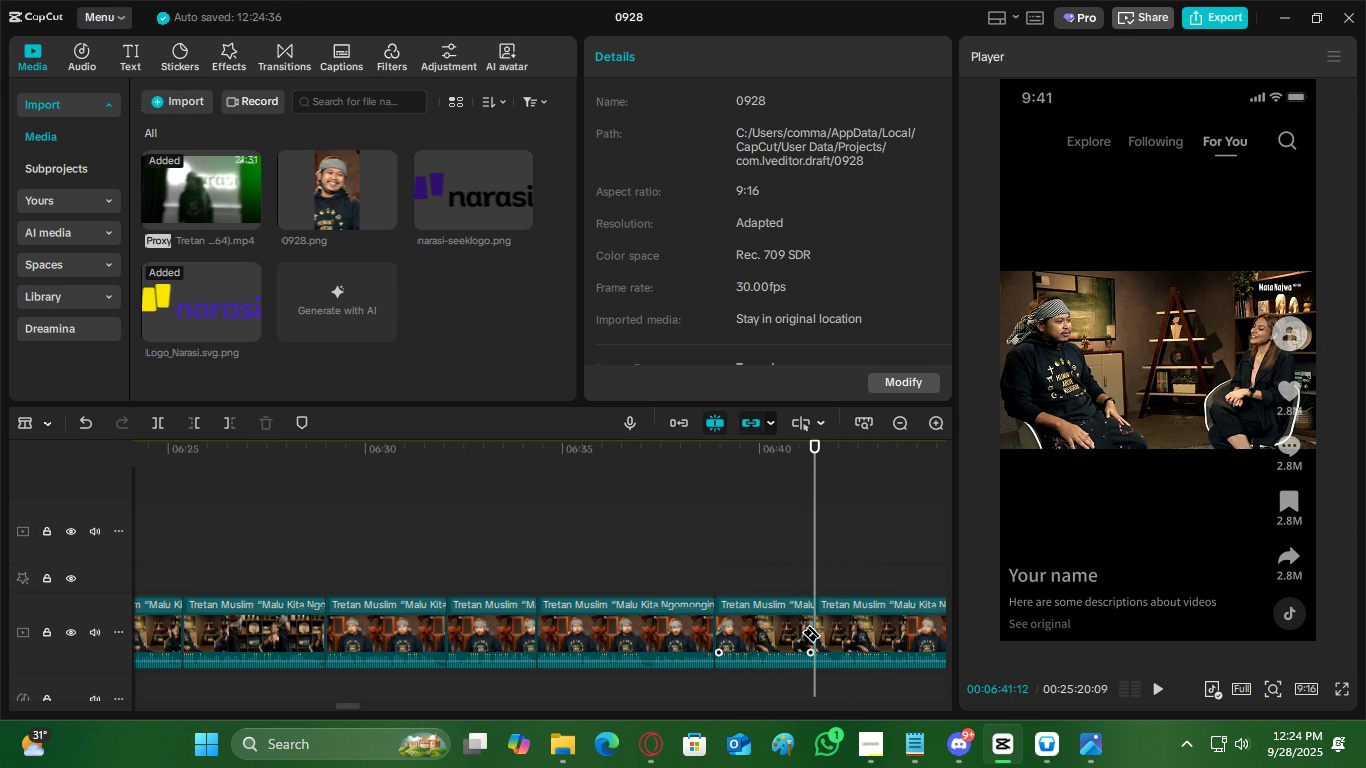 
key(V)
 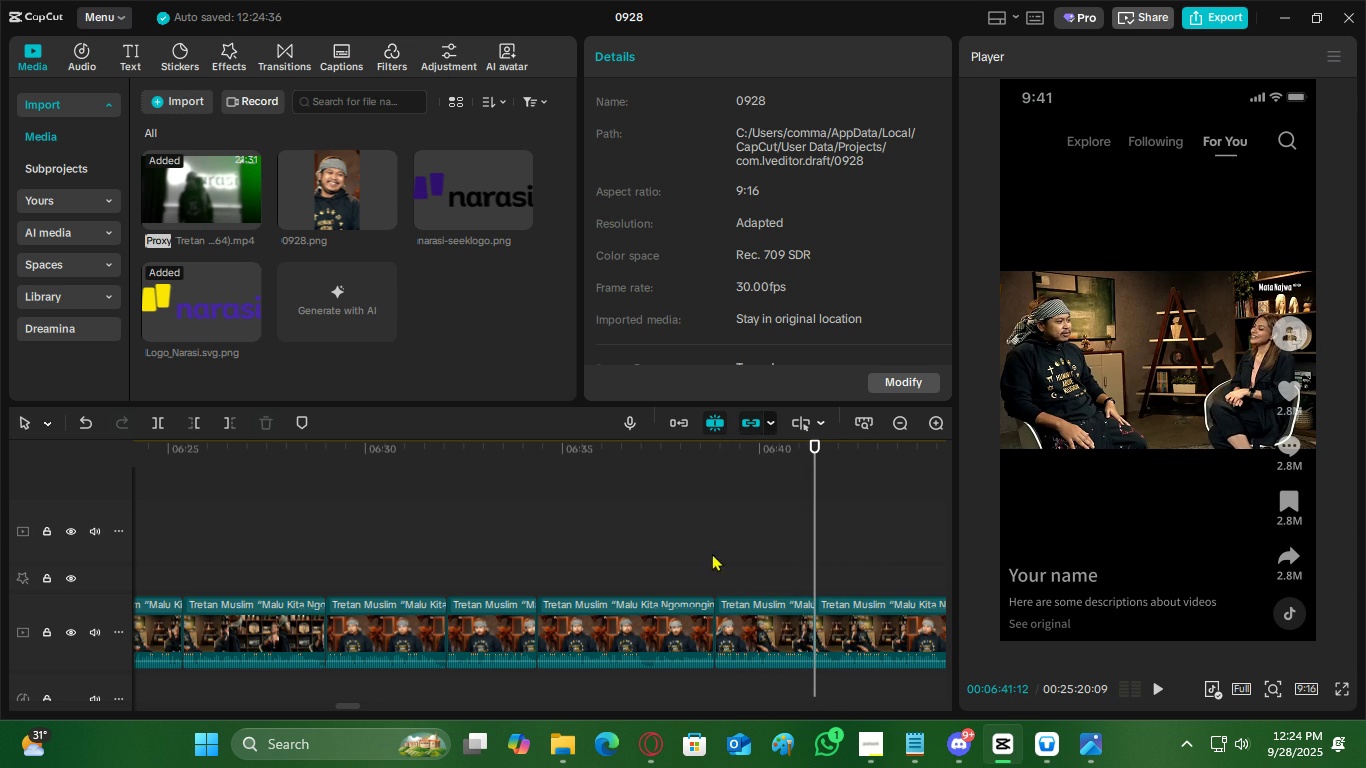 
left_click([712, 553])
 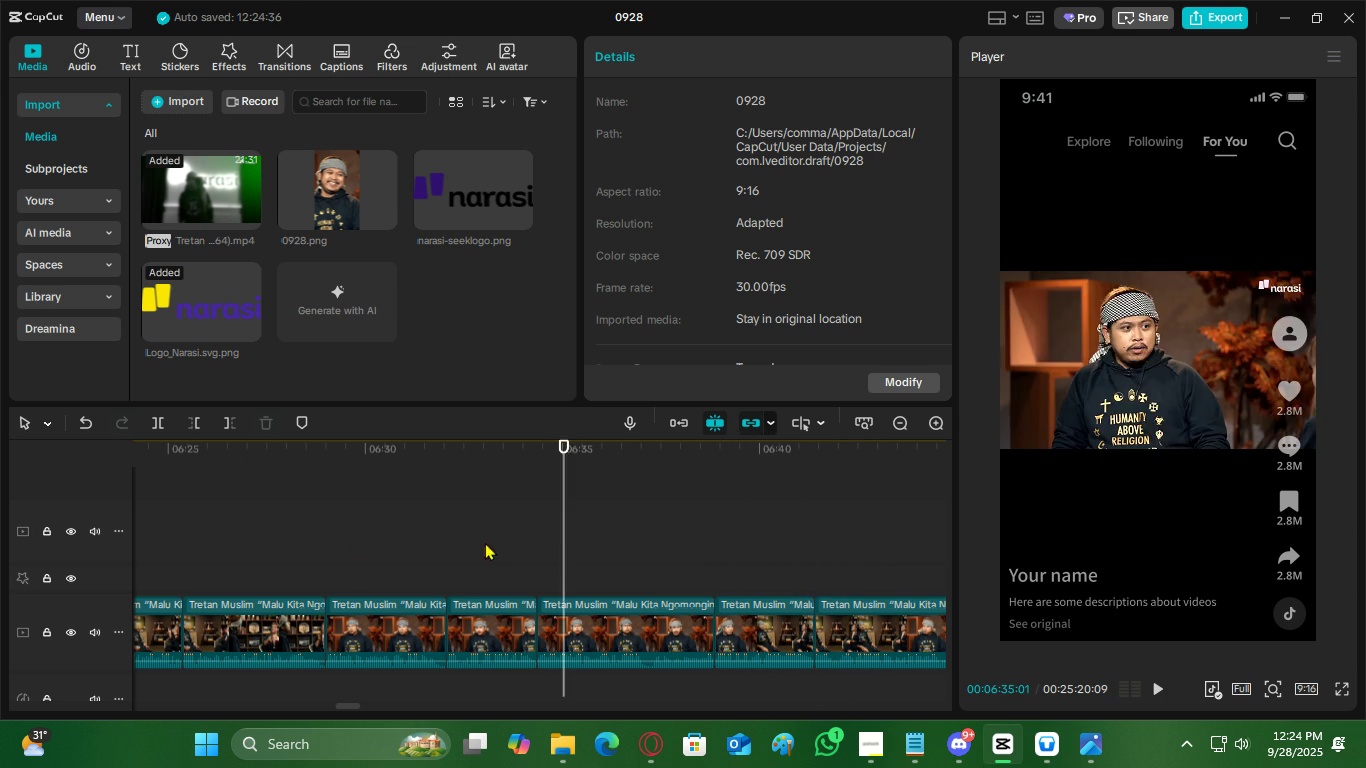 
triple_click([485, 542])